 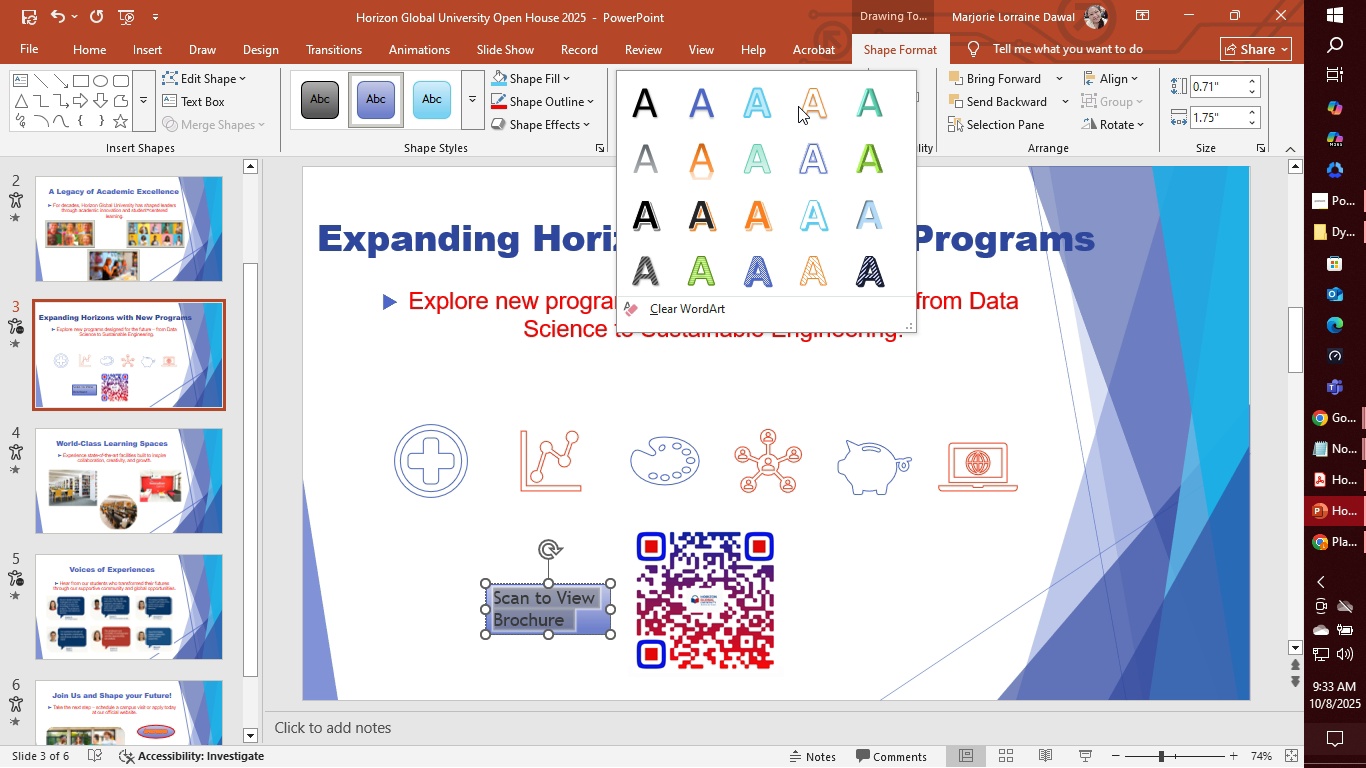 
left_click([814, 108])
 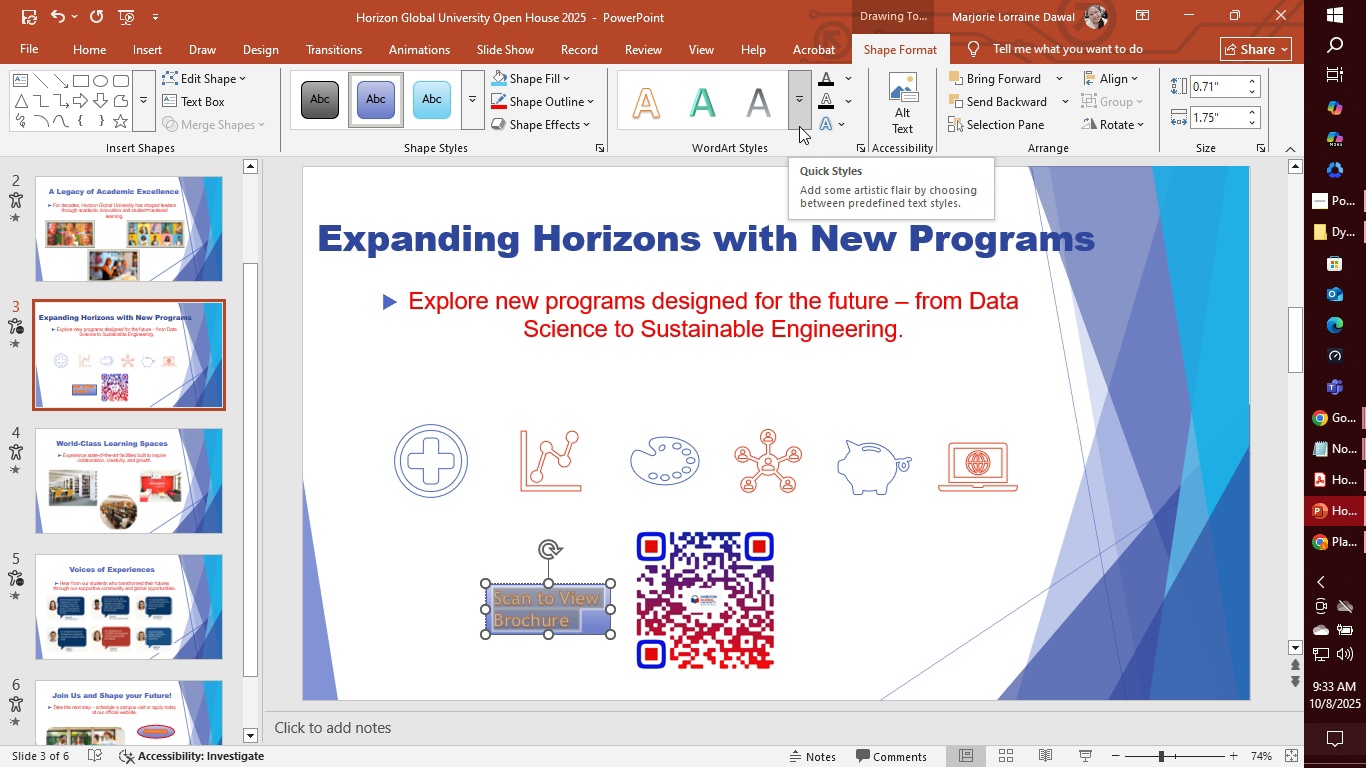 
left_click([842, 126])
 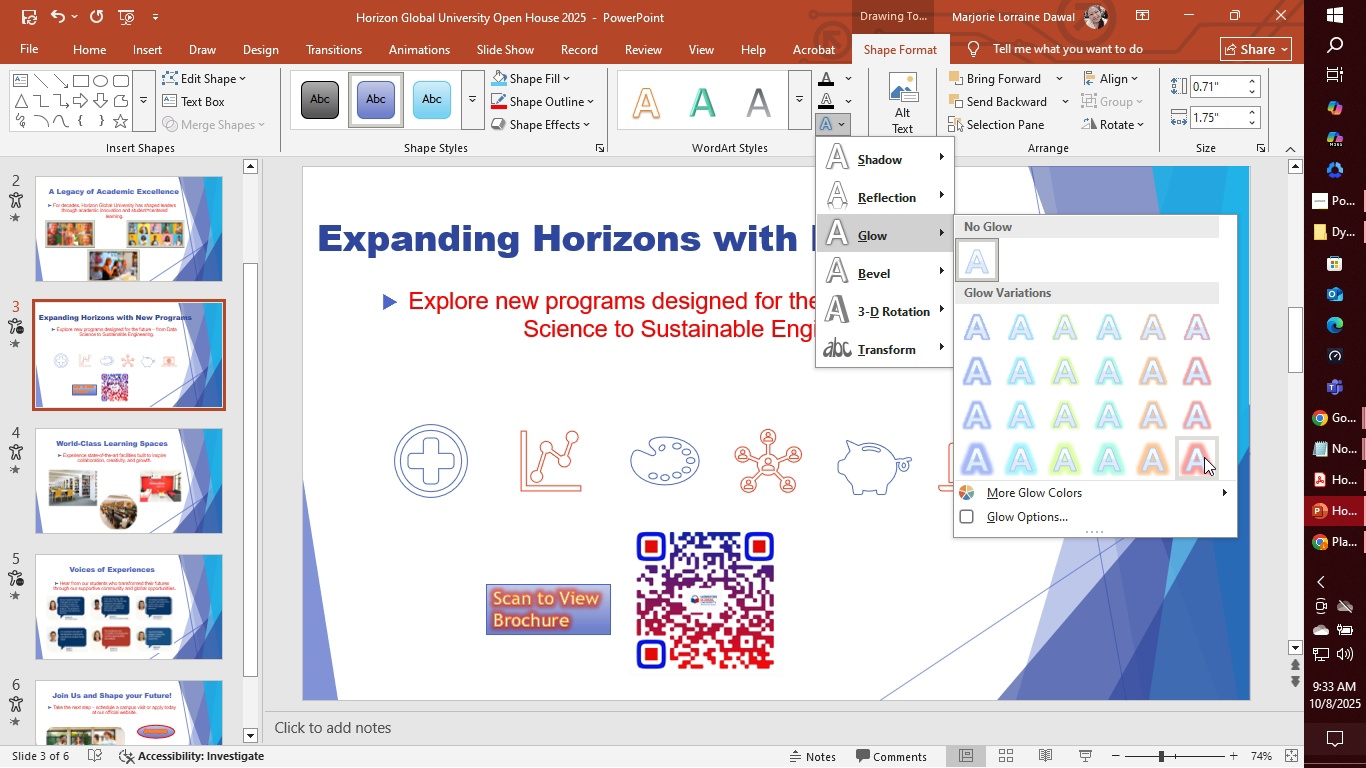 
left_click([1204, 457])
 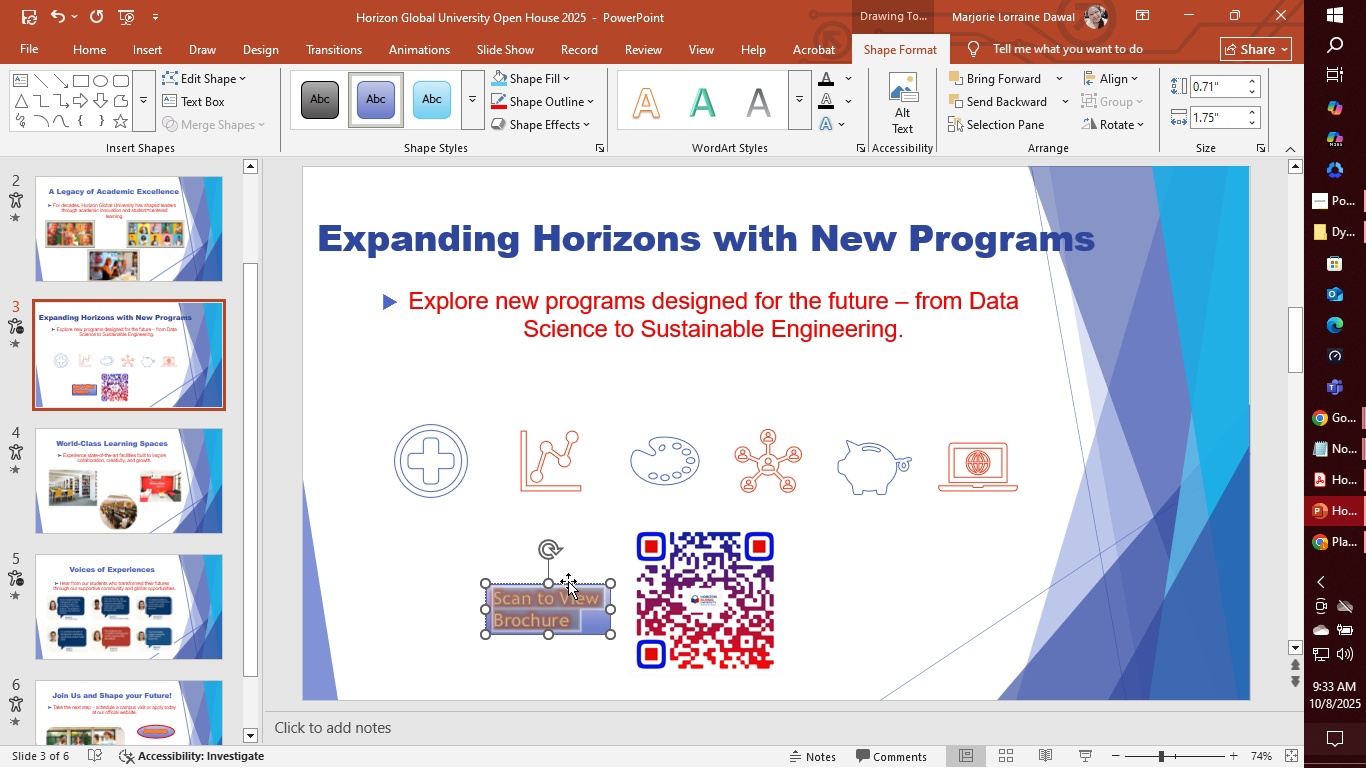 
left_click([553, 598])
 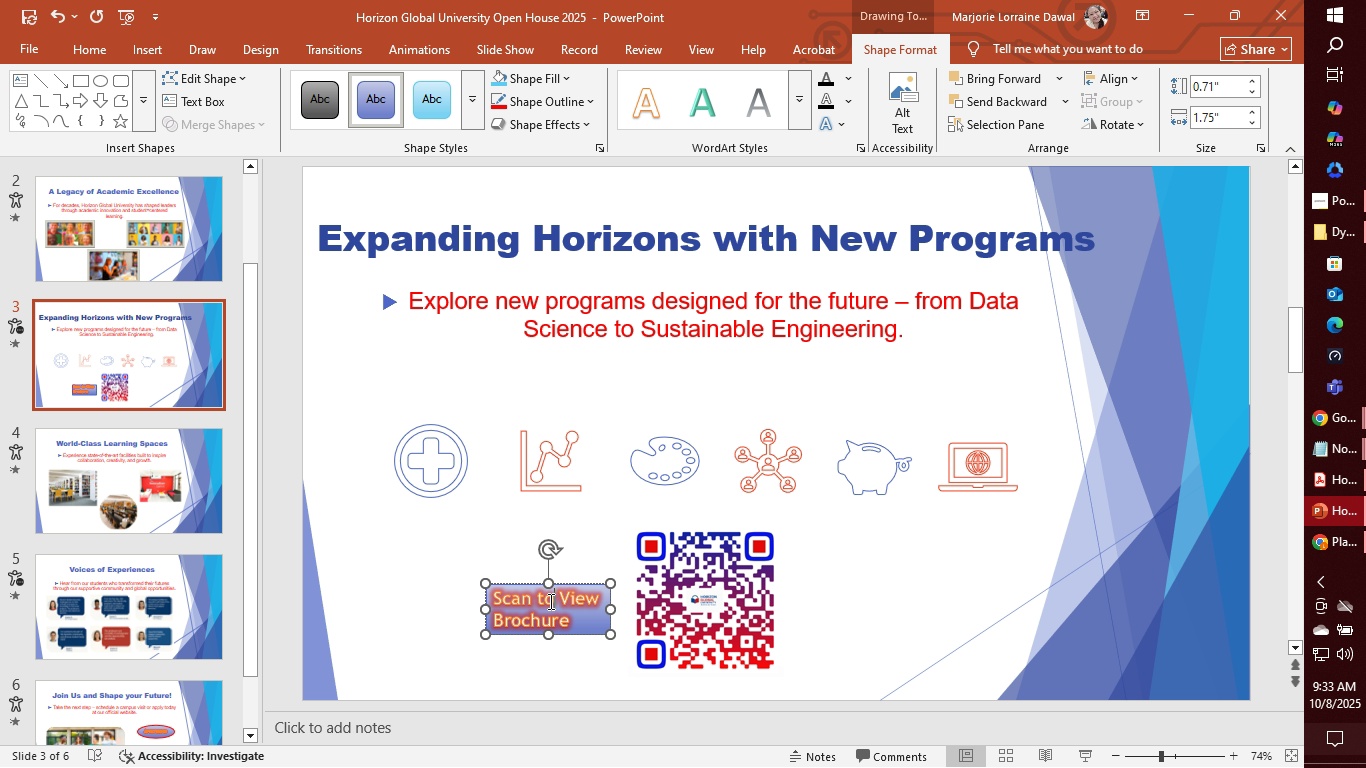 
double_click([549, 601])
 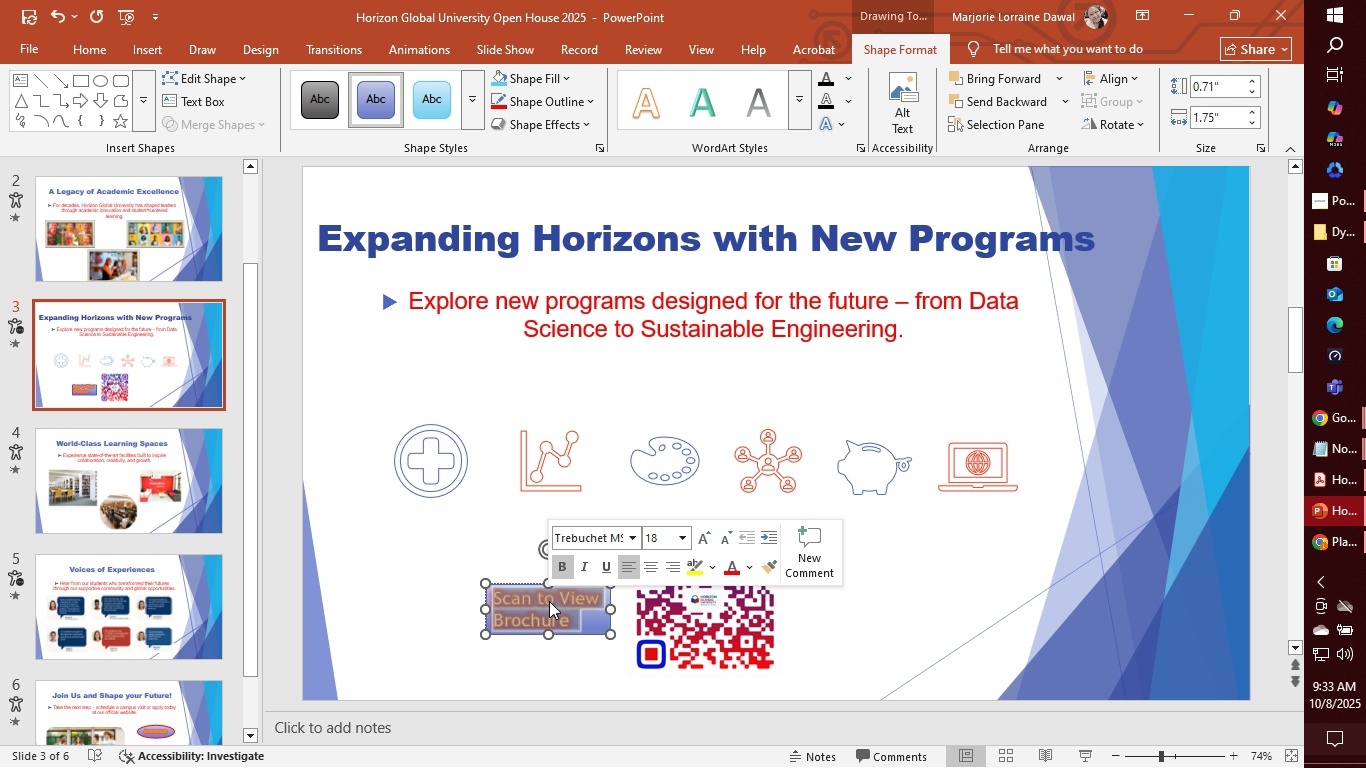 
triple_click([549, 601])
 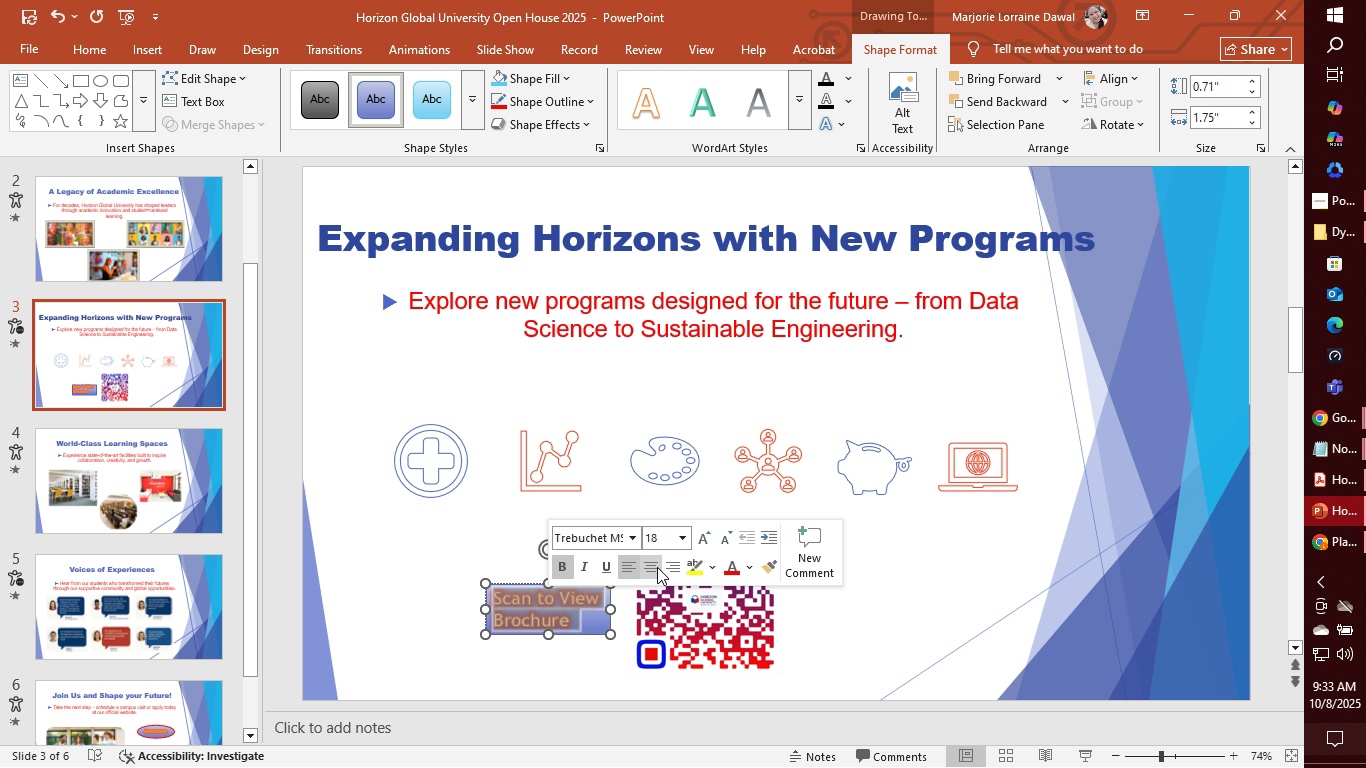 
left_click([657, 567])
 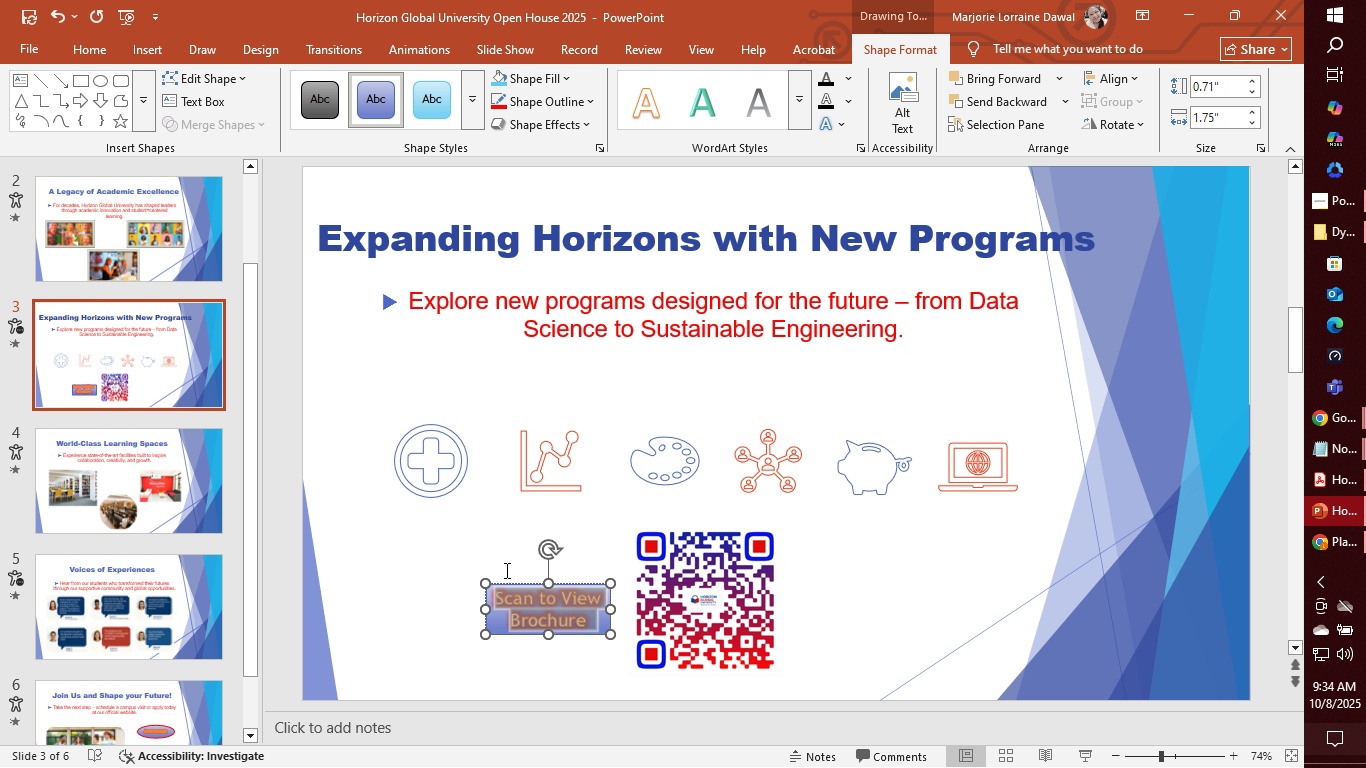 
wait(9.07)
 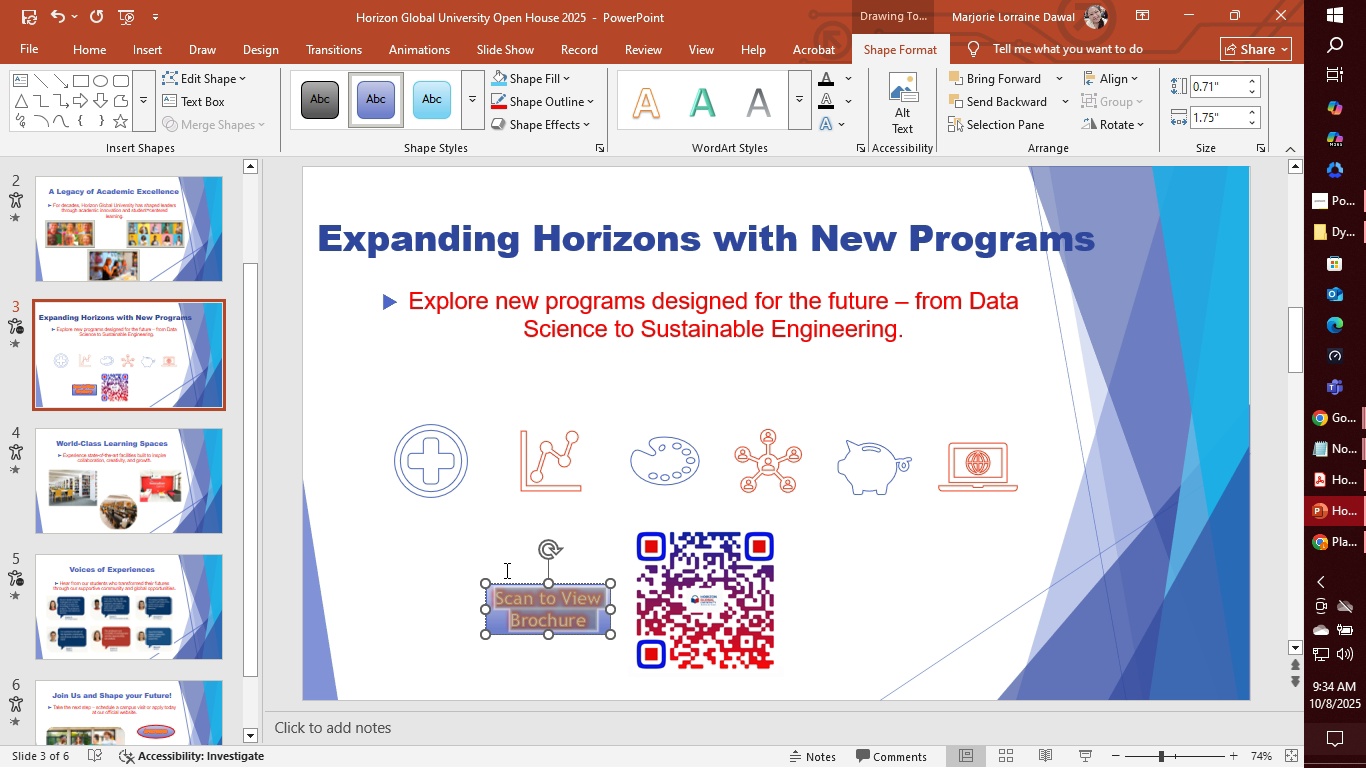 
left_click([544, 599])
 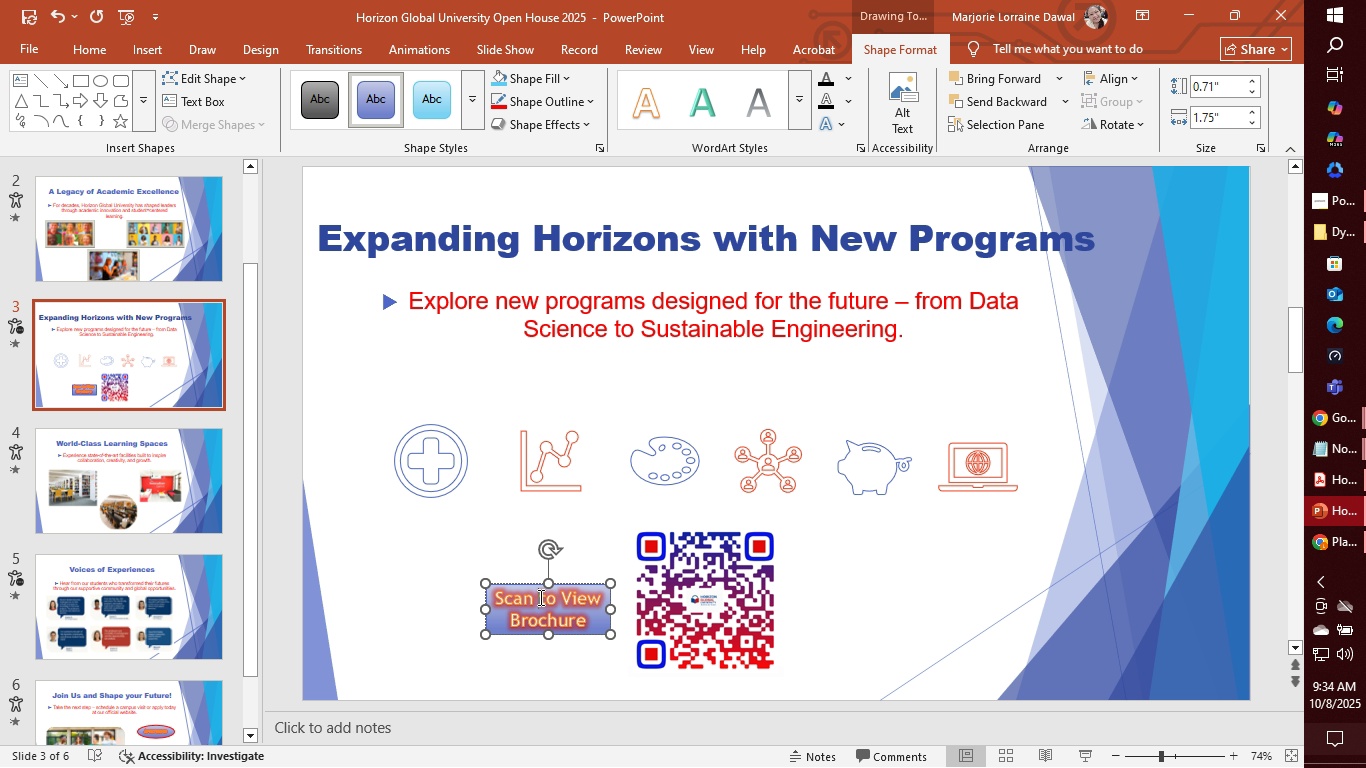 
left_click([539, 597])